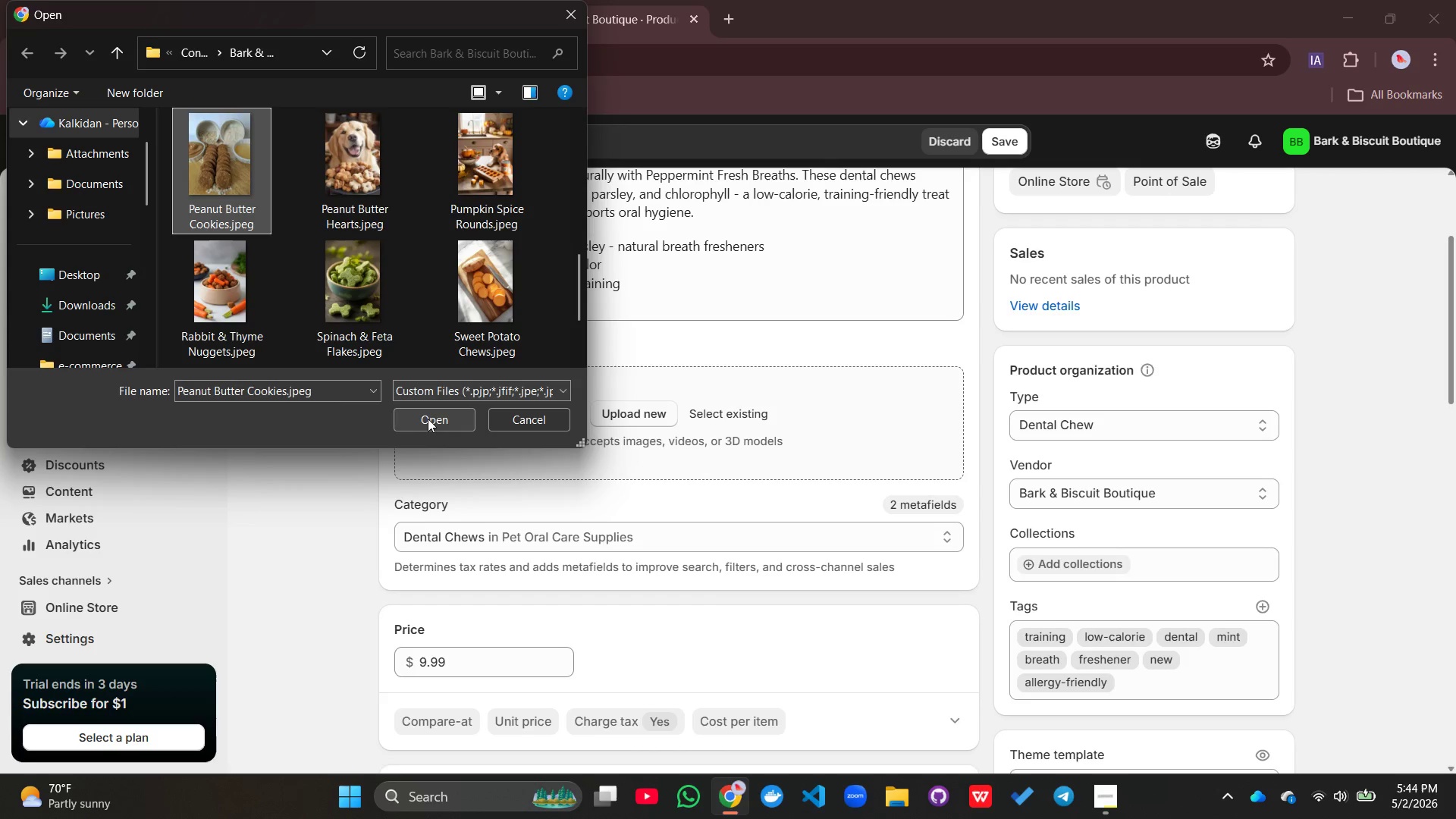 
left_click([422, 421])
 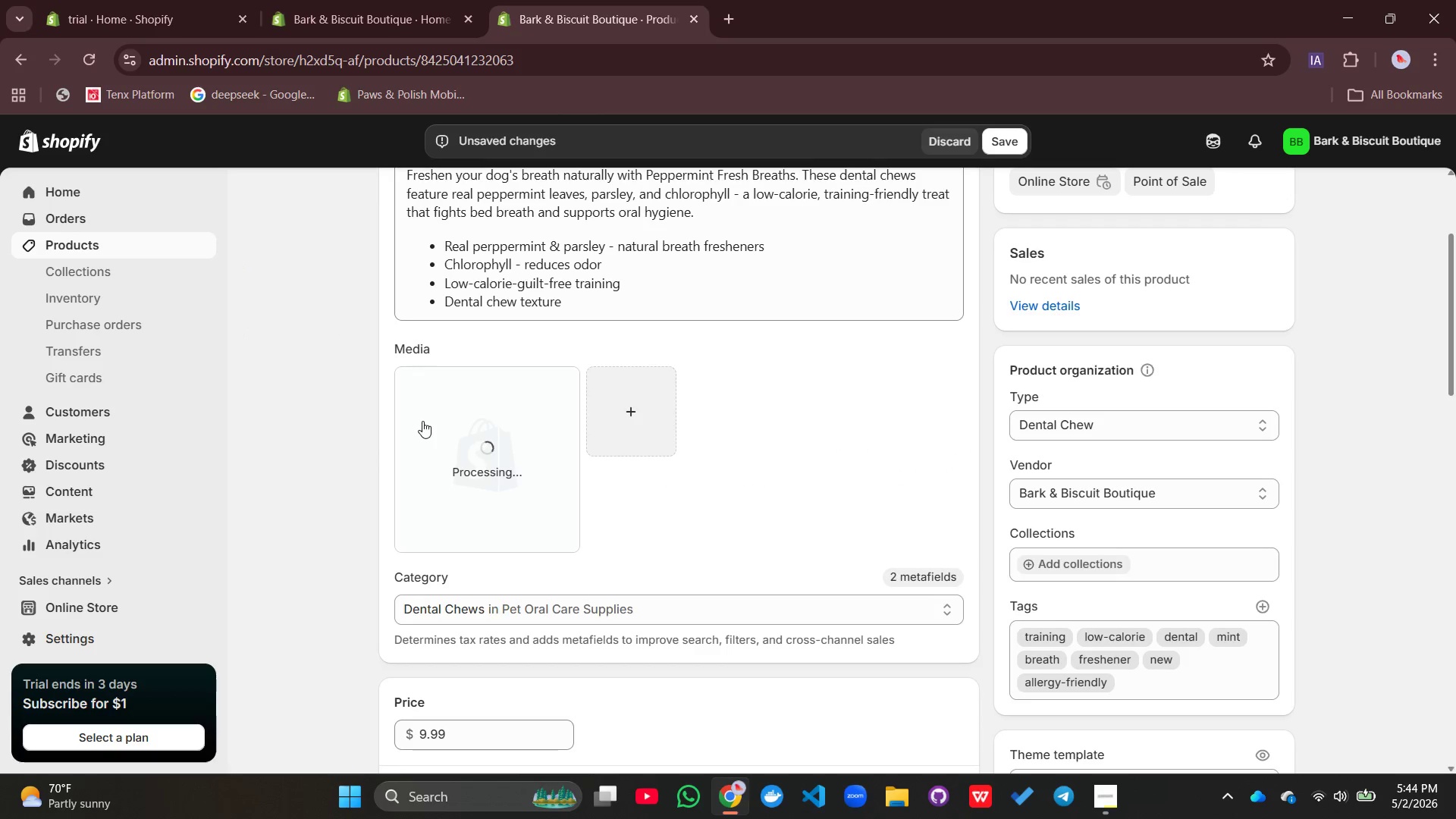 
wait(8.95)
 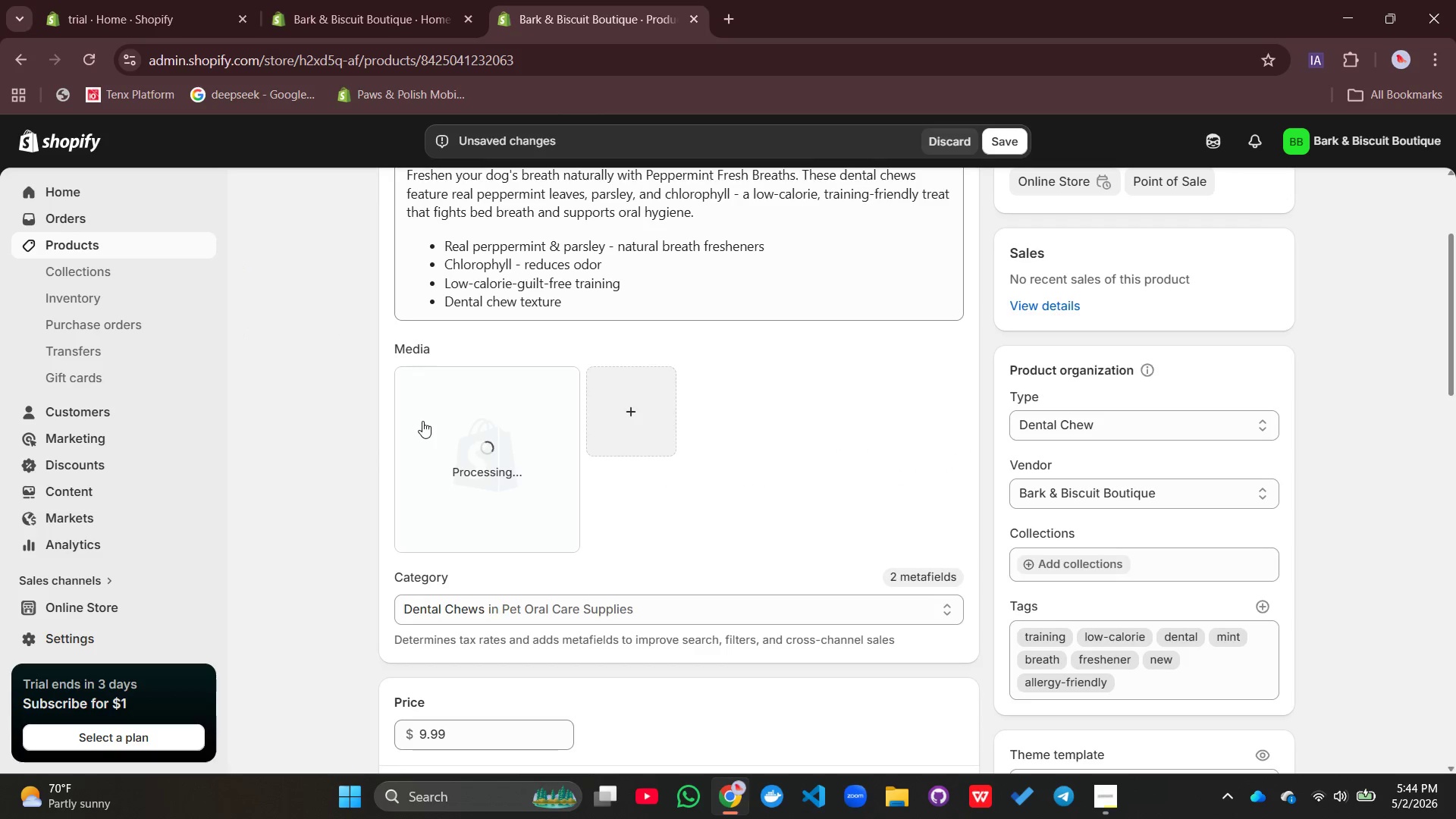 
left_click([501, 418])
 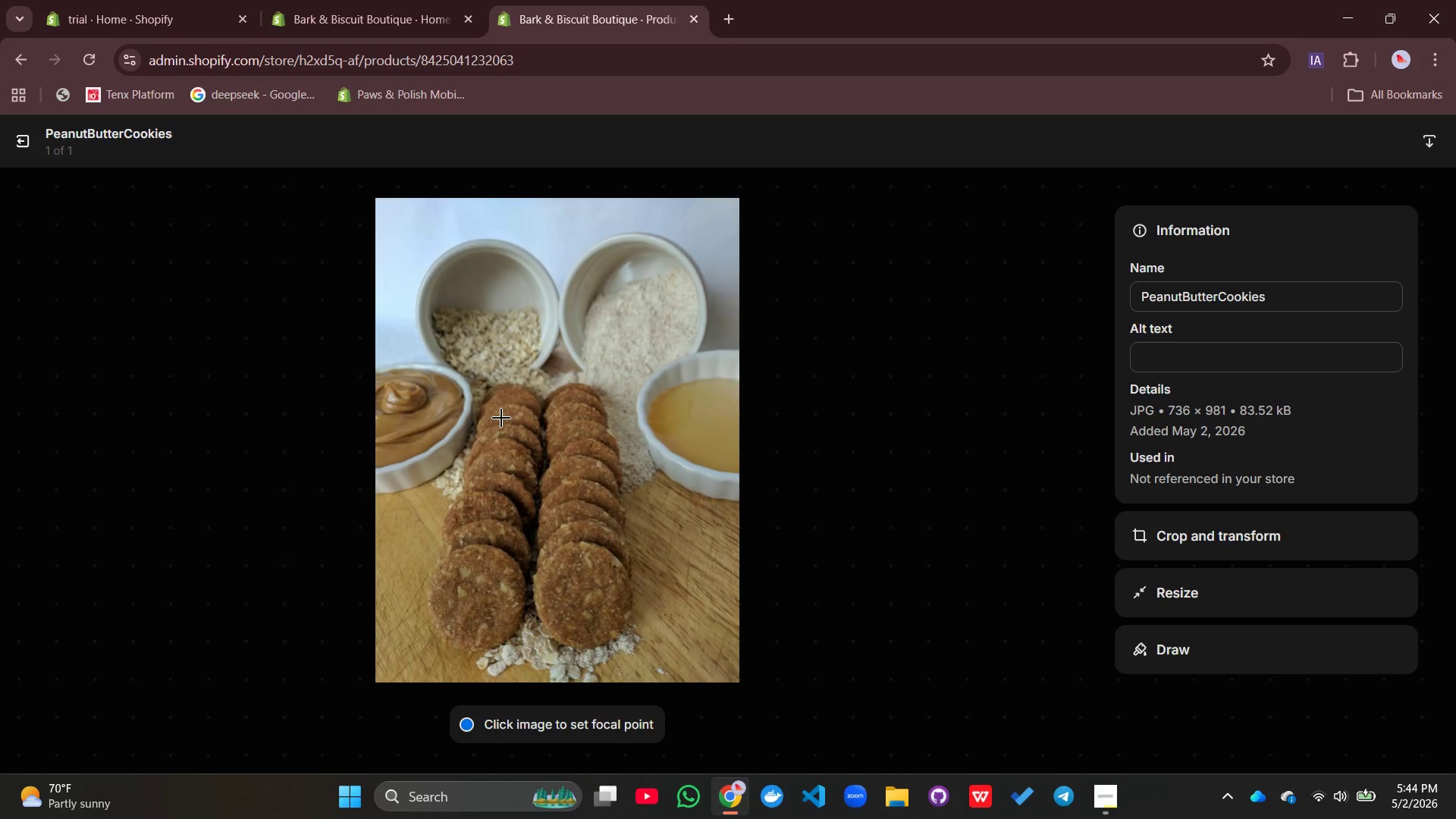 
wait(8.31)
 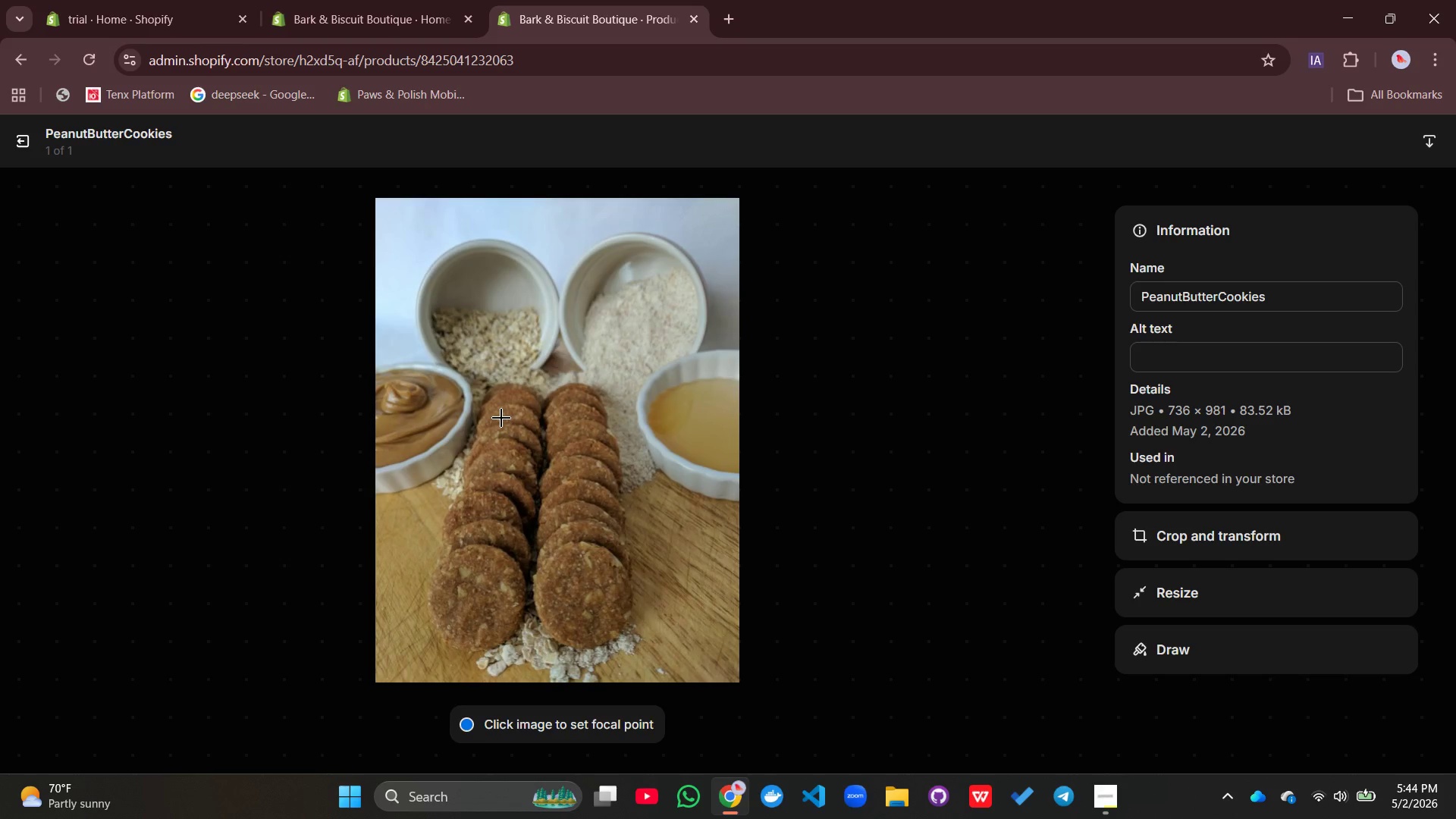 
left_click([17, 136])
 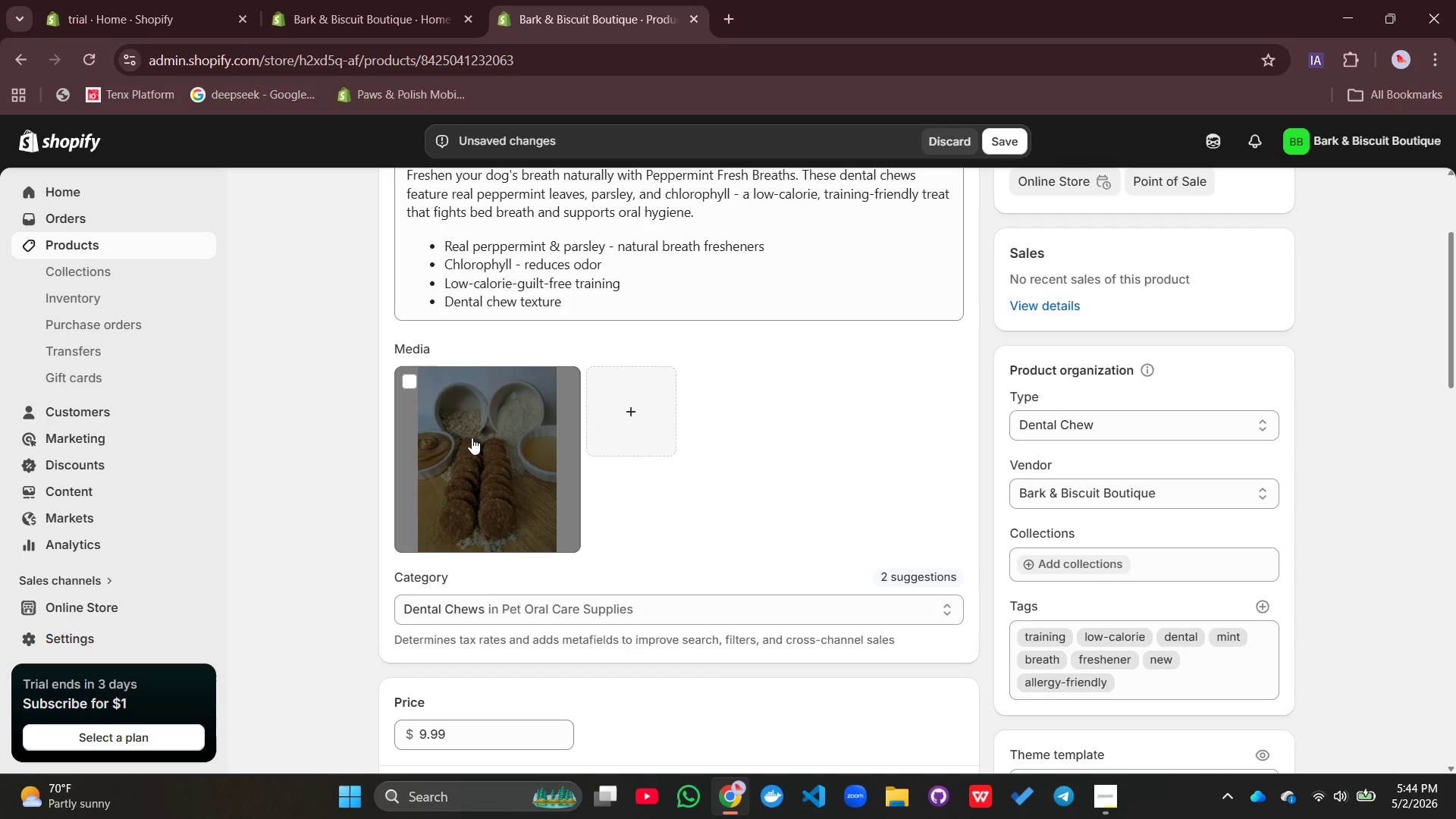 
left_click([407, 389])
 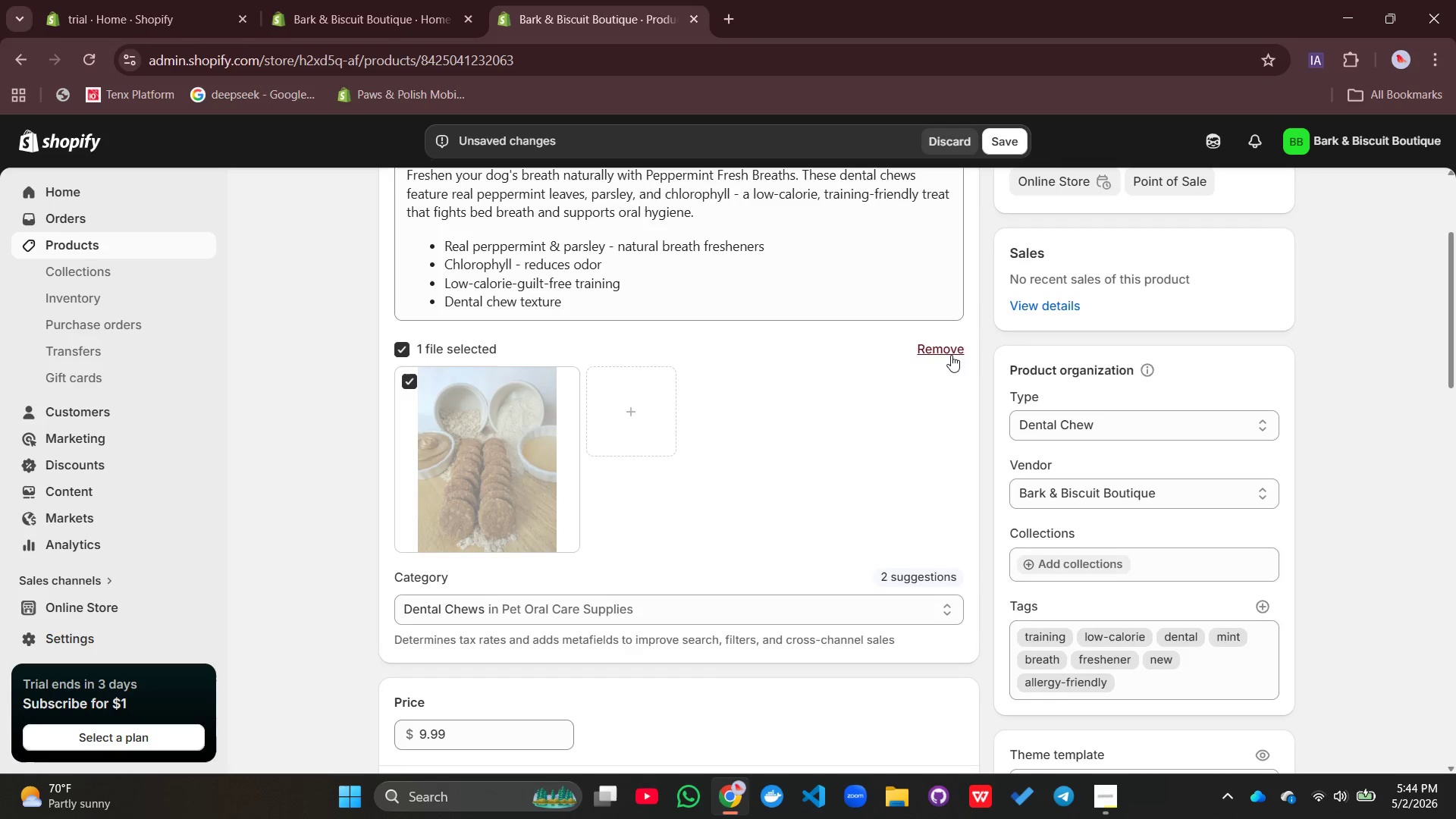 
left_click([934, 354])
 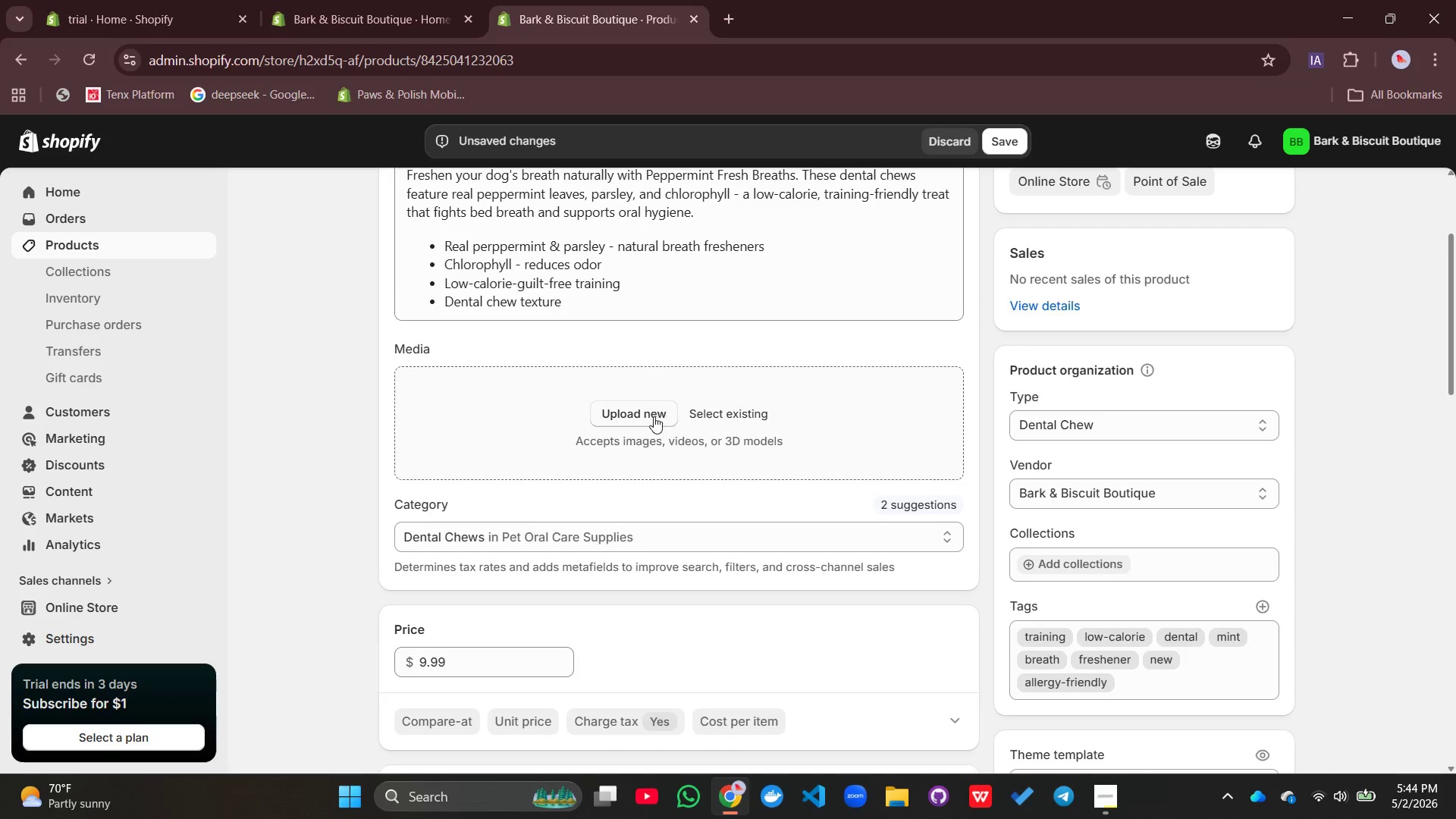 
left_click([639, 416])
 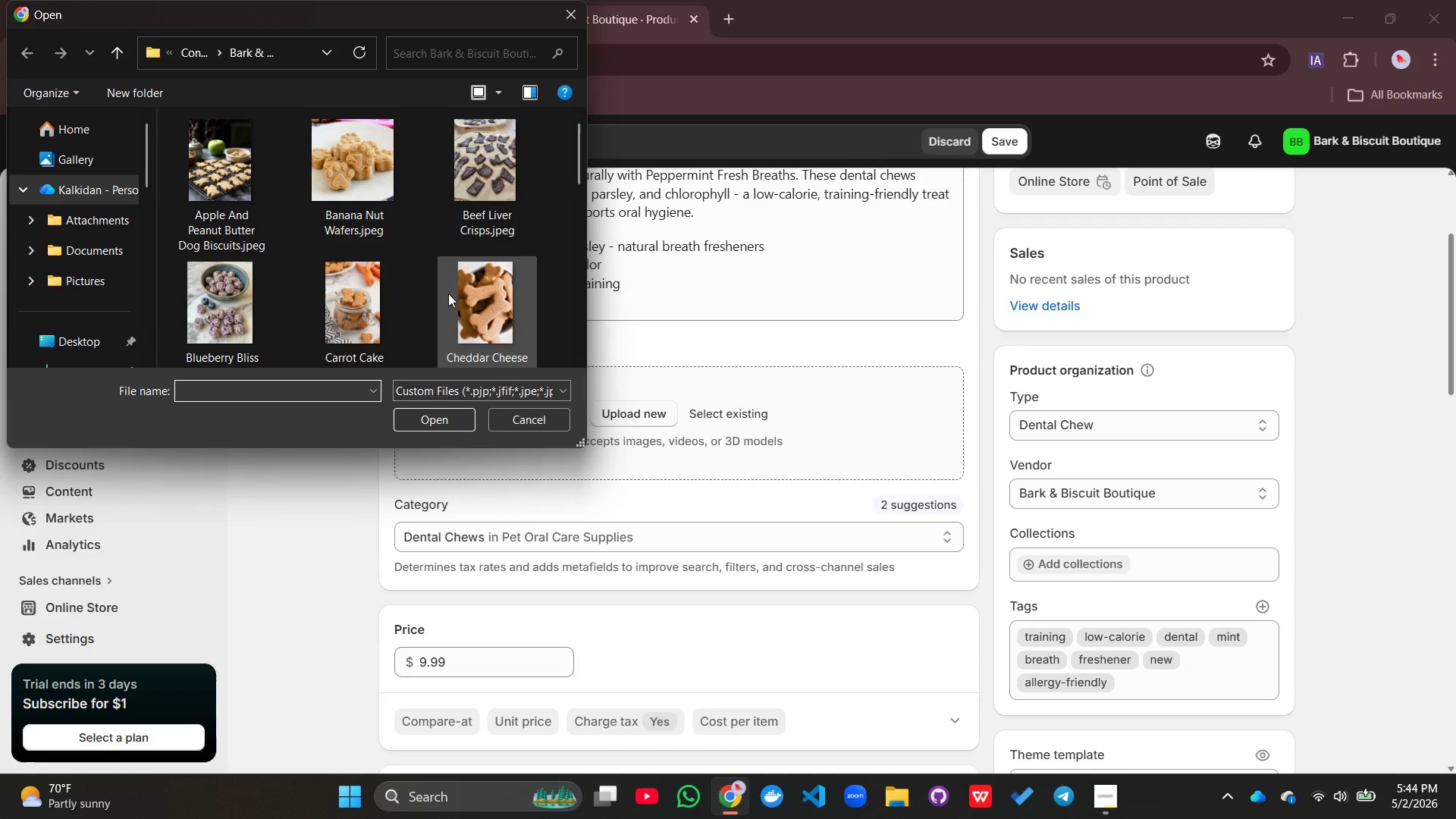 
scroll: coordinate [409, 311], scroll_direction: none, amount: 0.0
 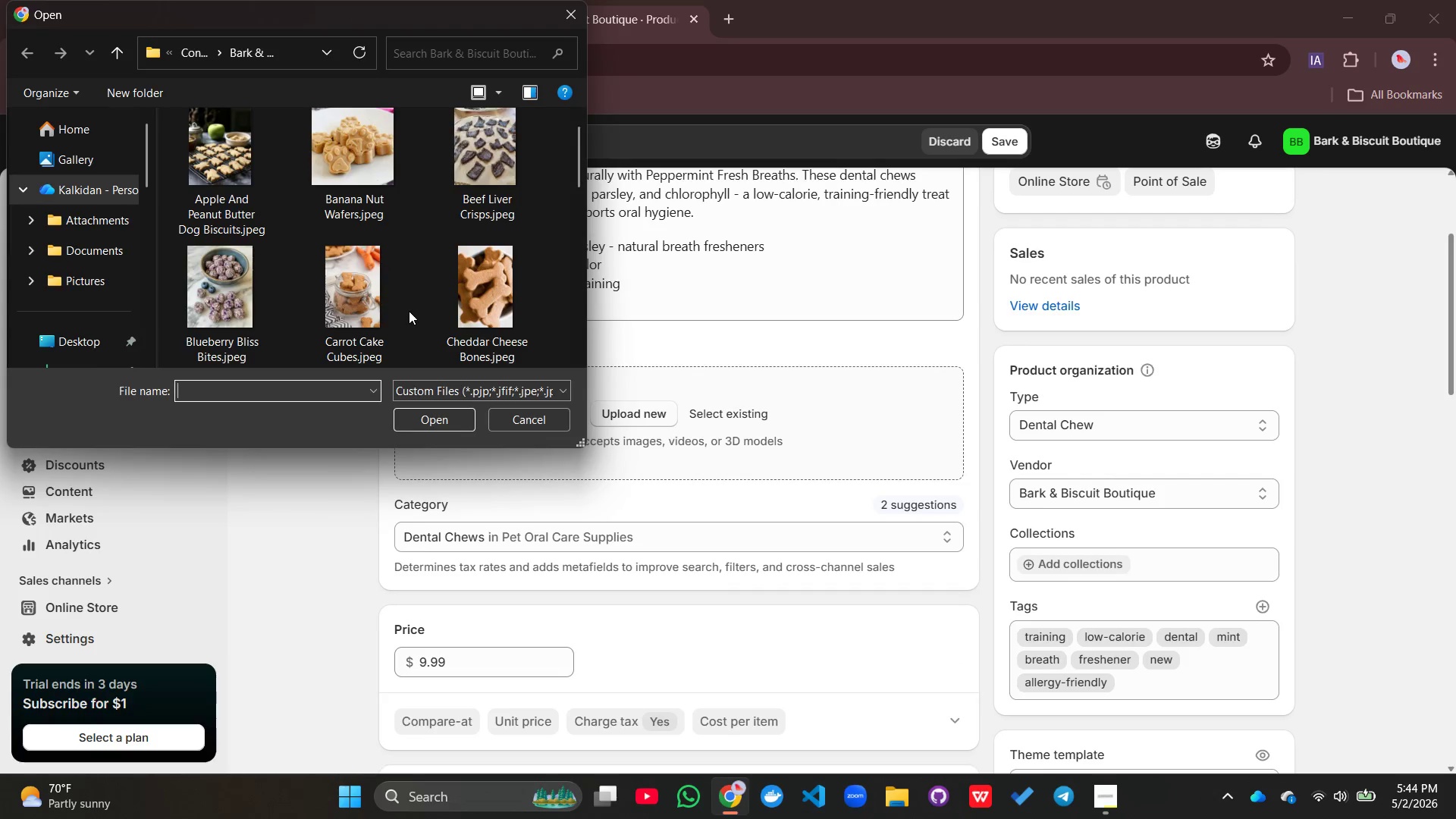 
scroll: coordinate [409, 311], scroll_direction: down, amount: 4.0
 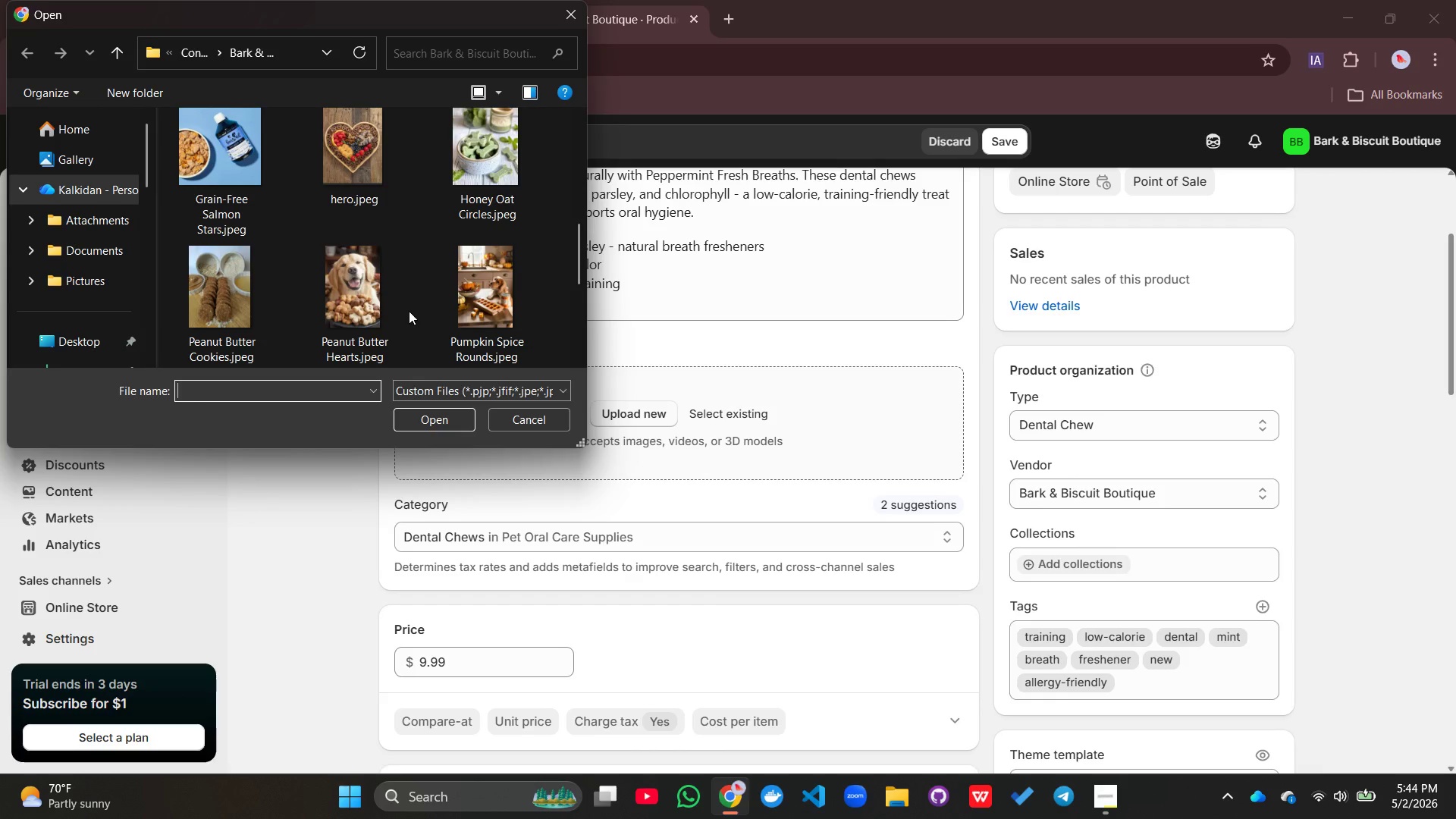 
left_click([470, 158])
 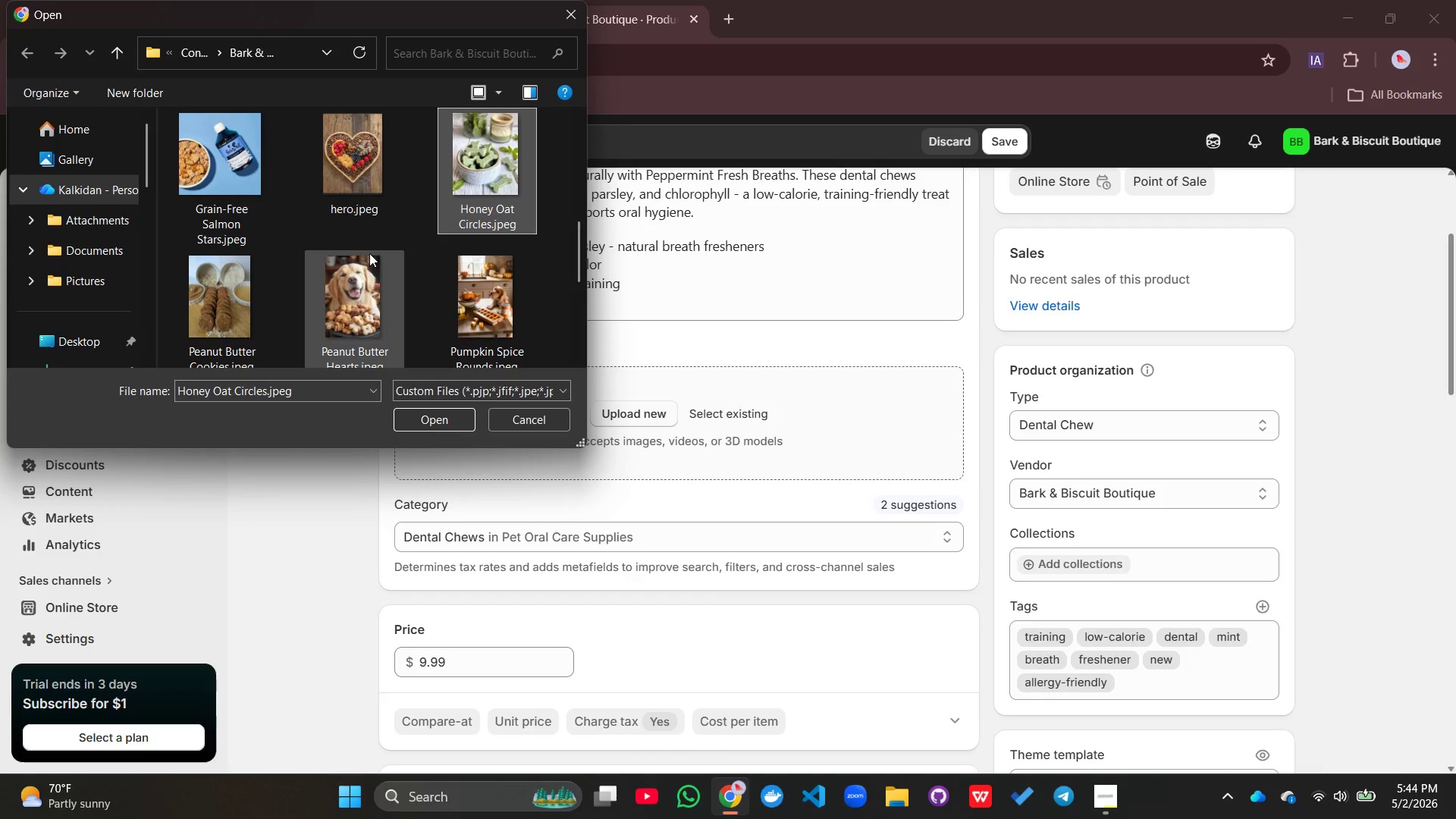 
mouse_move([441, 212])
 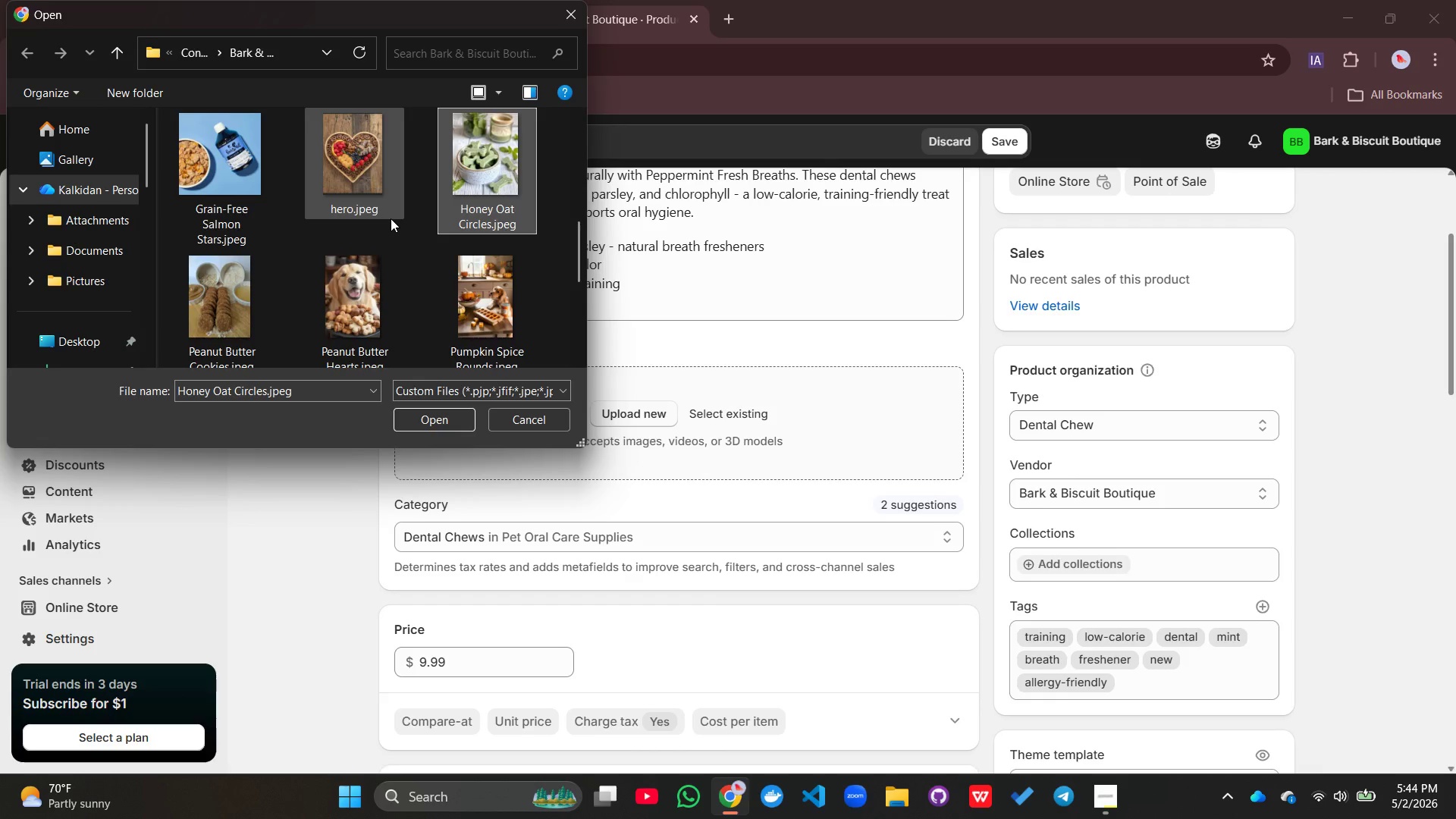 
scroll: coordinate [391, 218], scroll_direction: up, amount: 6.0
 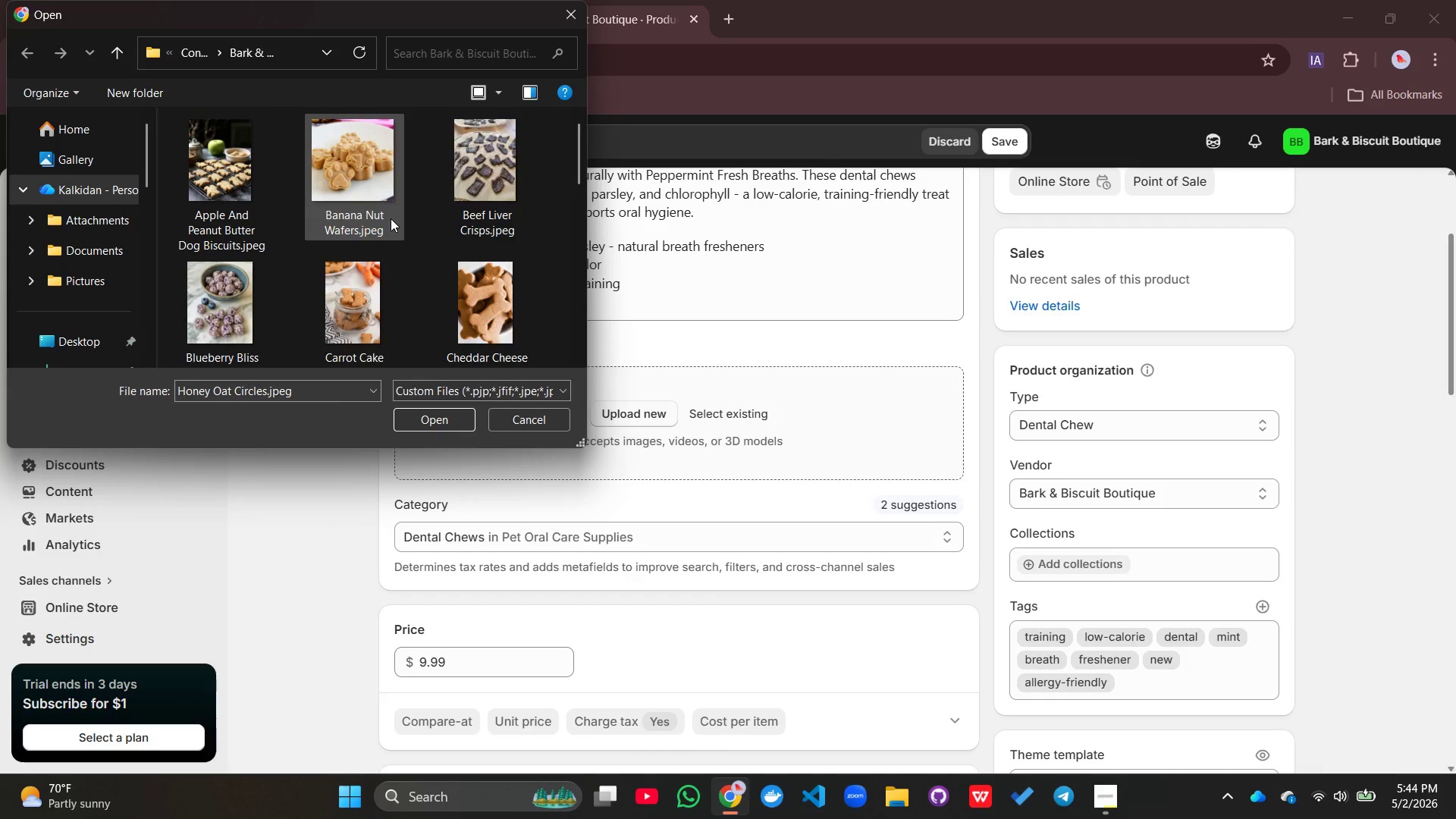 
scroll: coordinate [391, 218], scroll_direction: none, amount: 0.0
 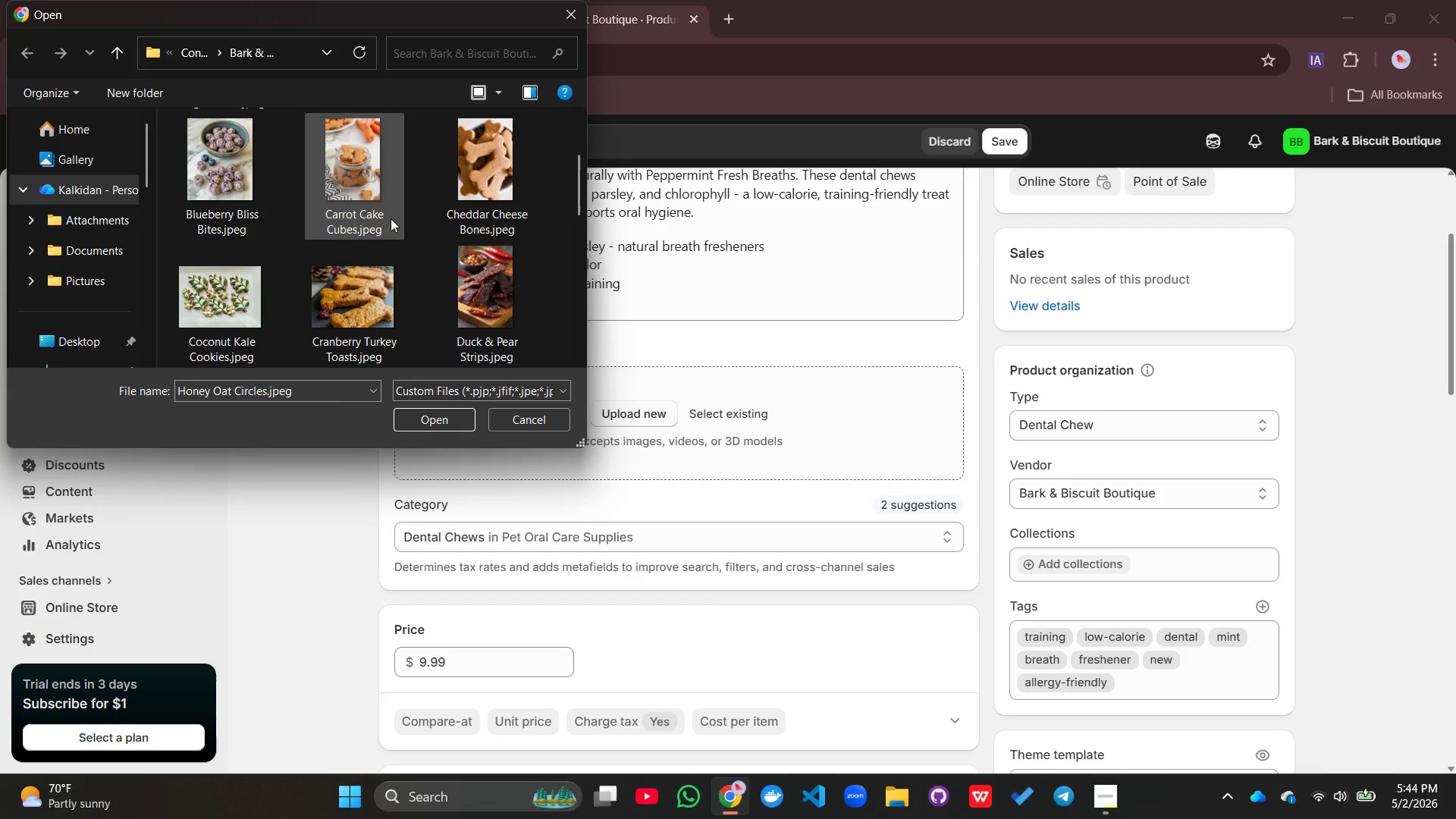 
scroll: coordinate [391, 218], scroll_direction: down, amount: 1.0
 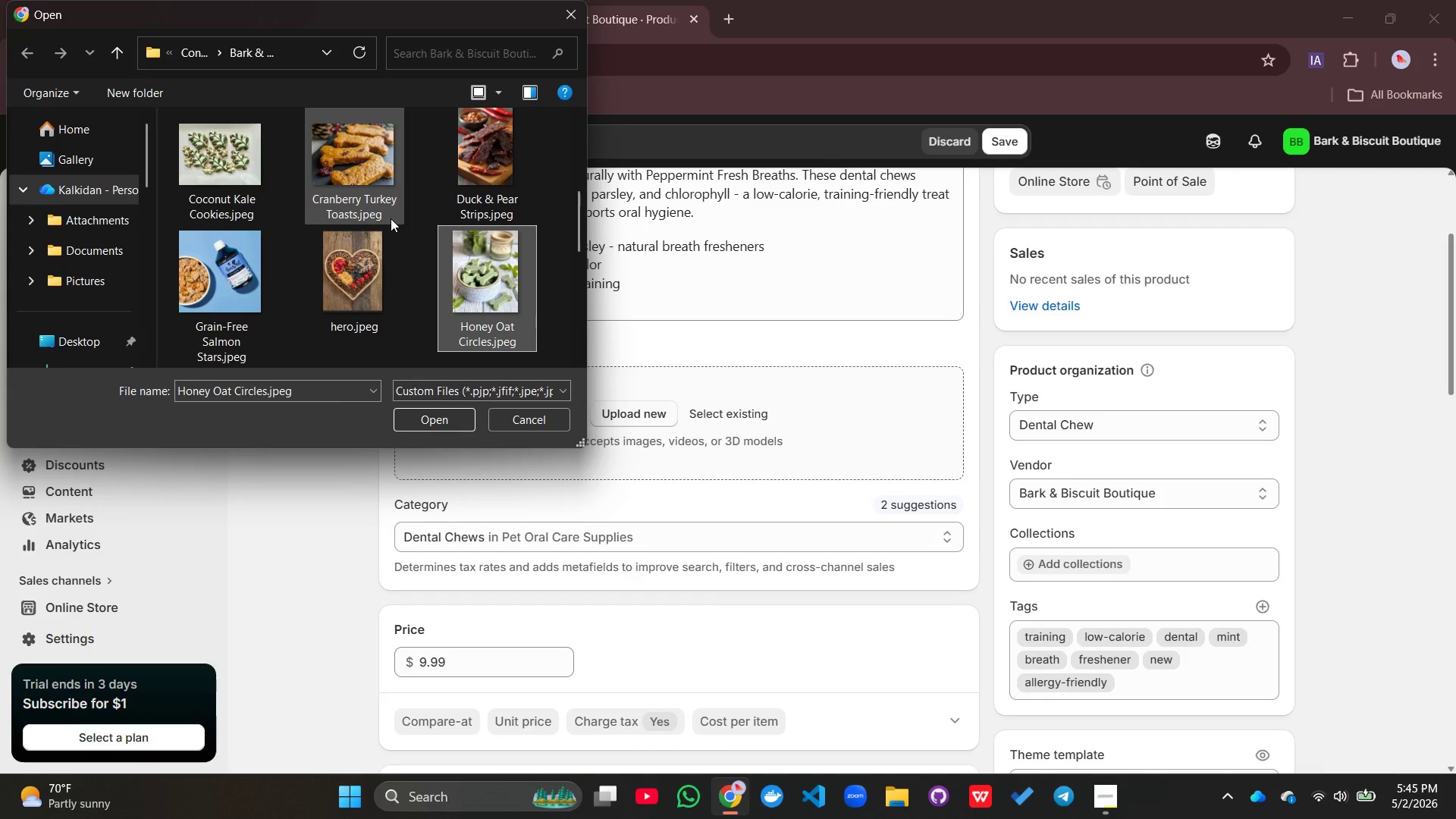 
scroll: coordinate [391, 218], scroll_direction: none, amount: 0.0
 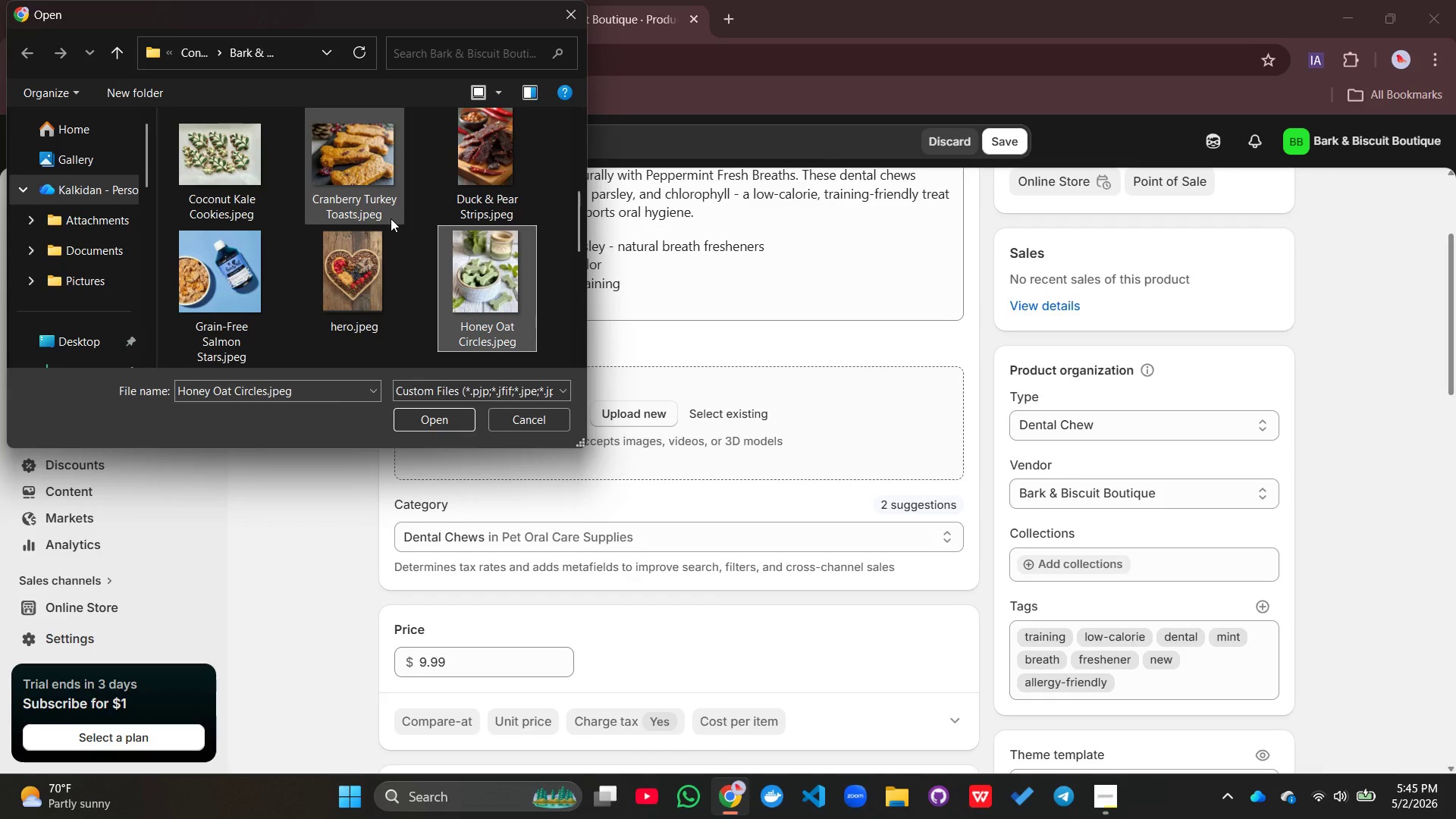 
scroll: coordinate [391, 218], scroll_direction: down, amount: 3.0
 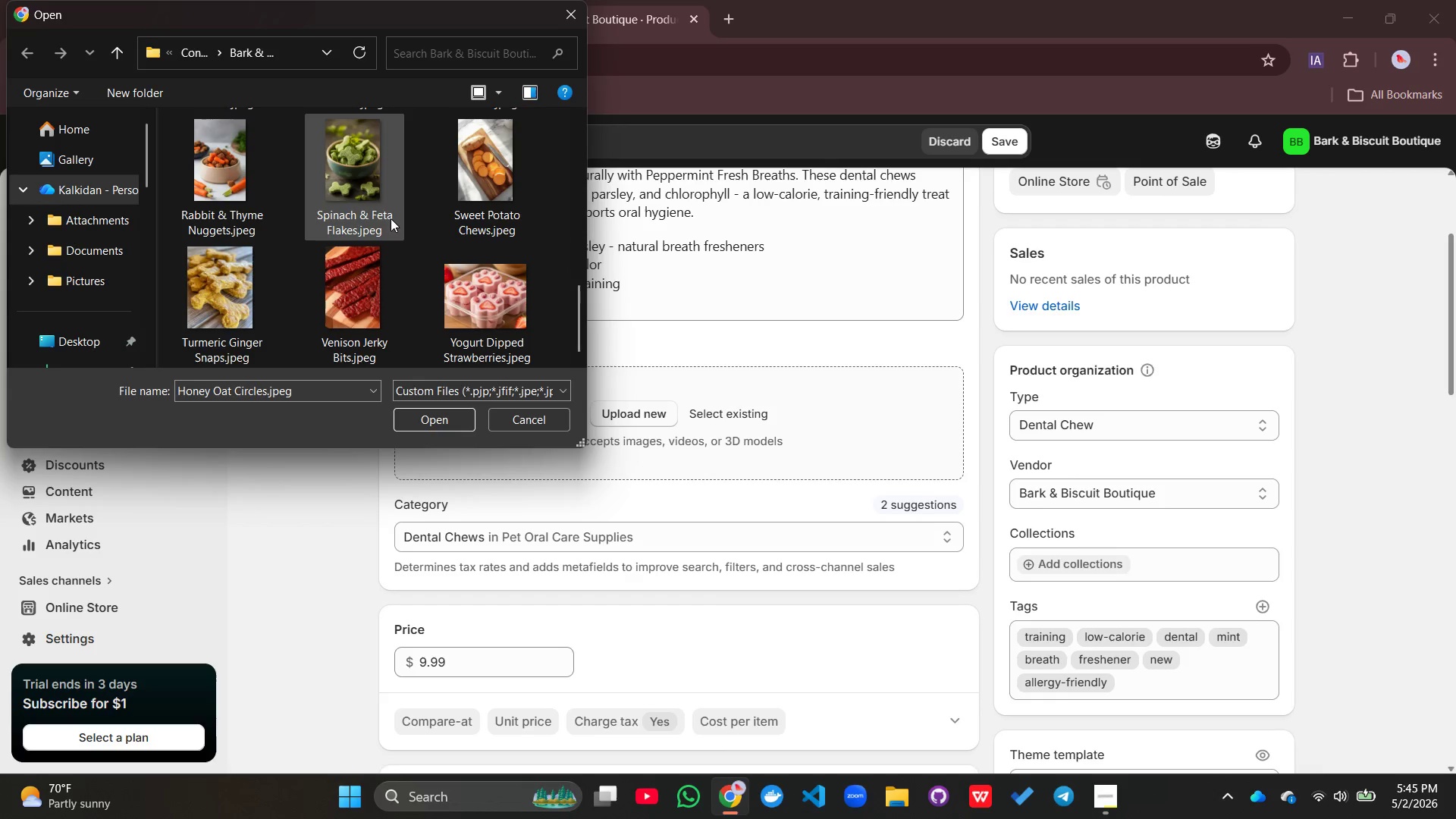 
mouse_move([344, 165])
 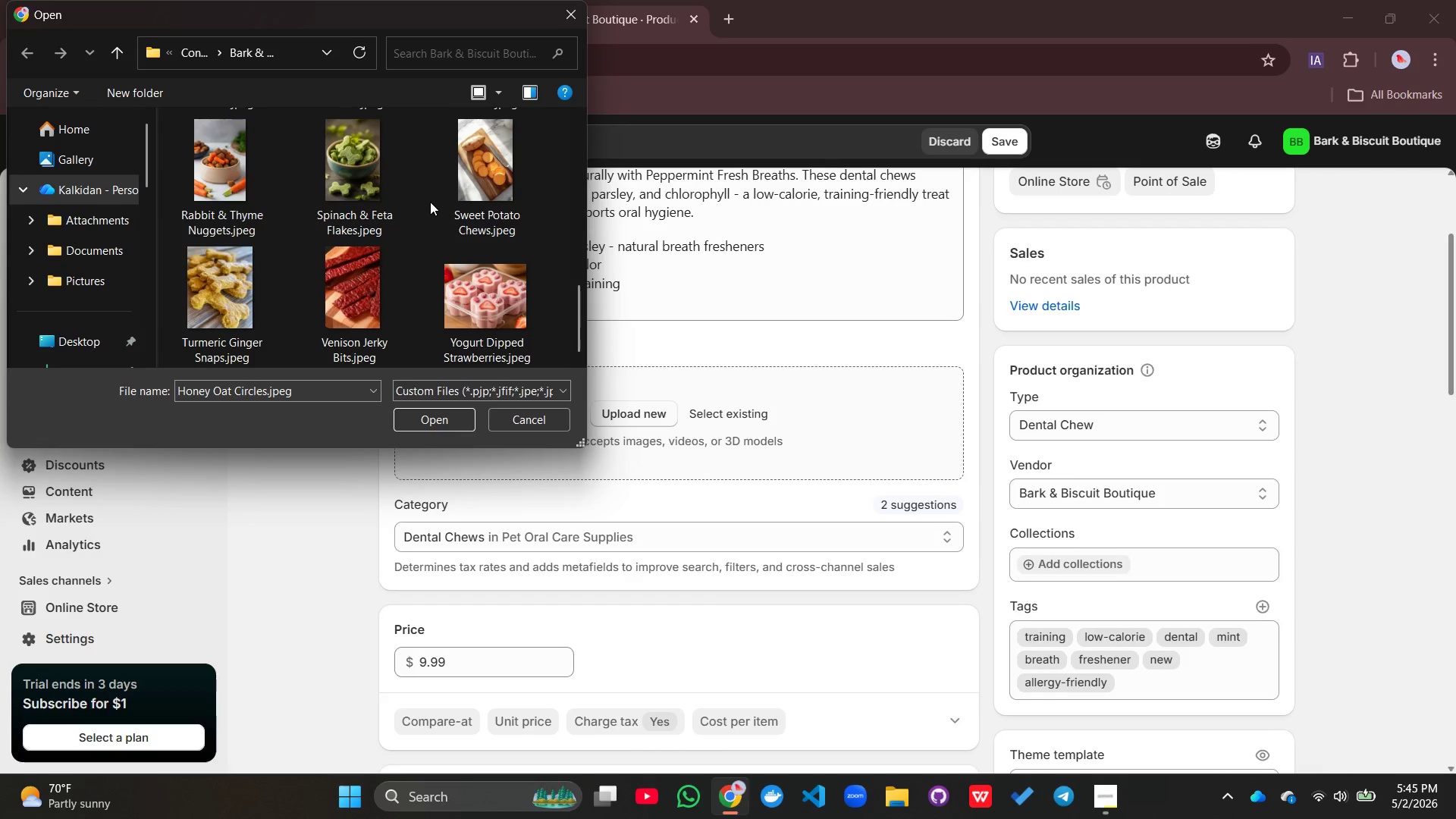 
scroll: coordinate [430, 202], scroll_direction: up, amount: 18.0
 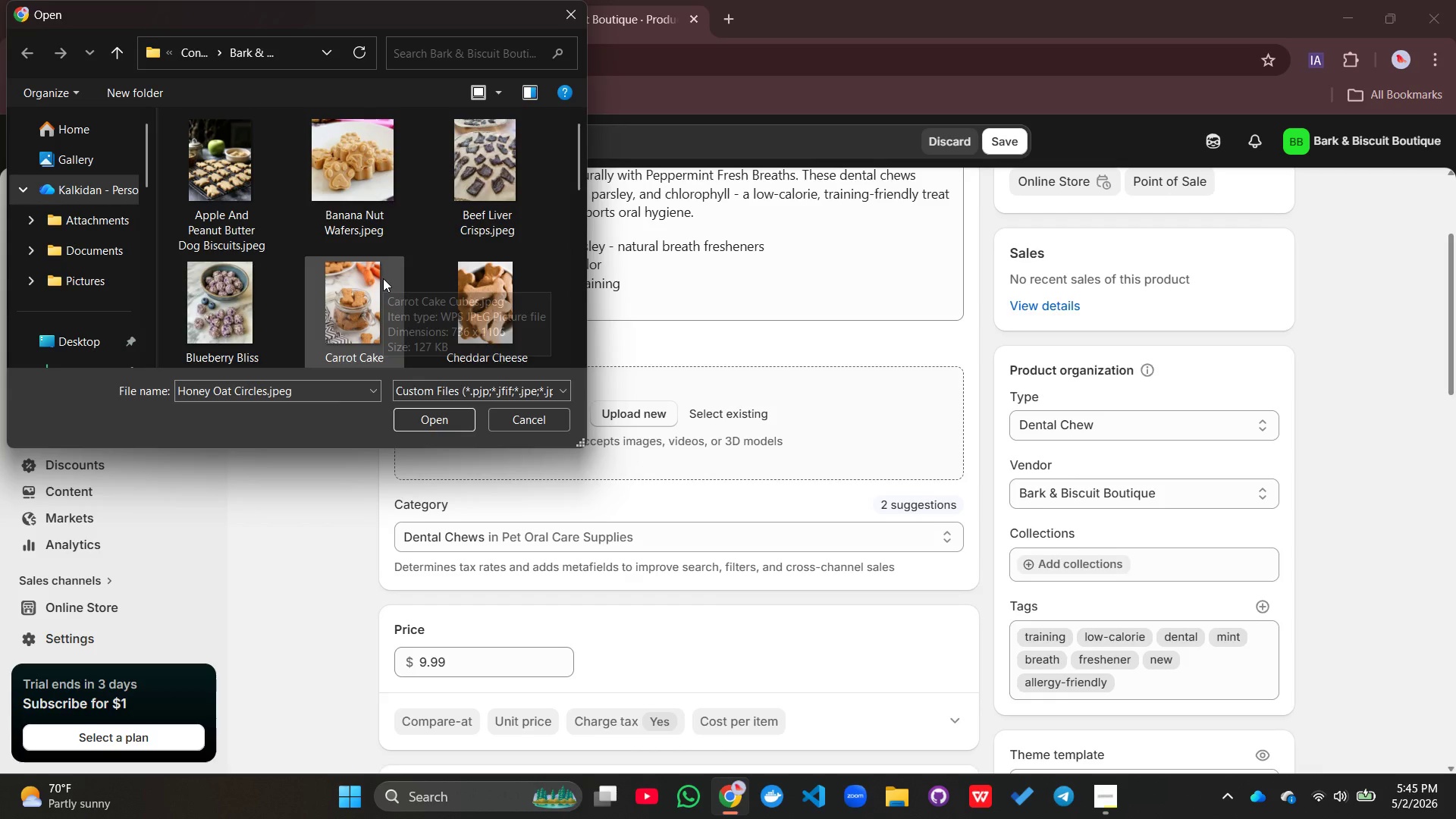 
scroll: coordinate [383, 278], scroll_direction: down, amount: 8.0
 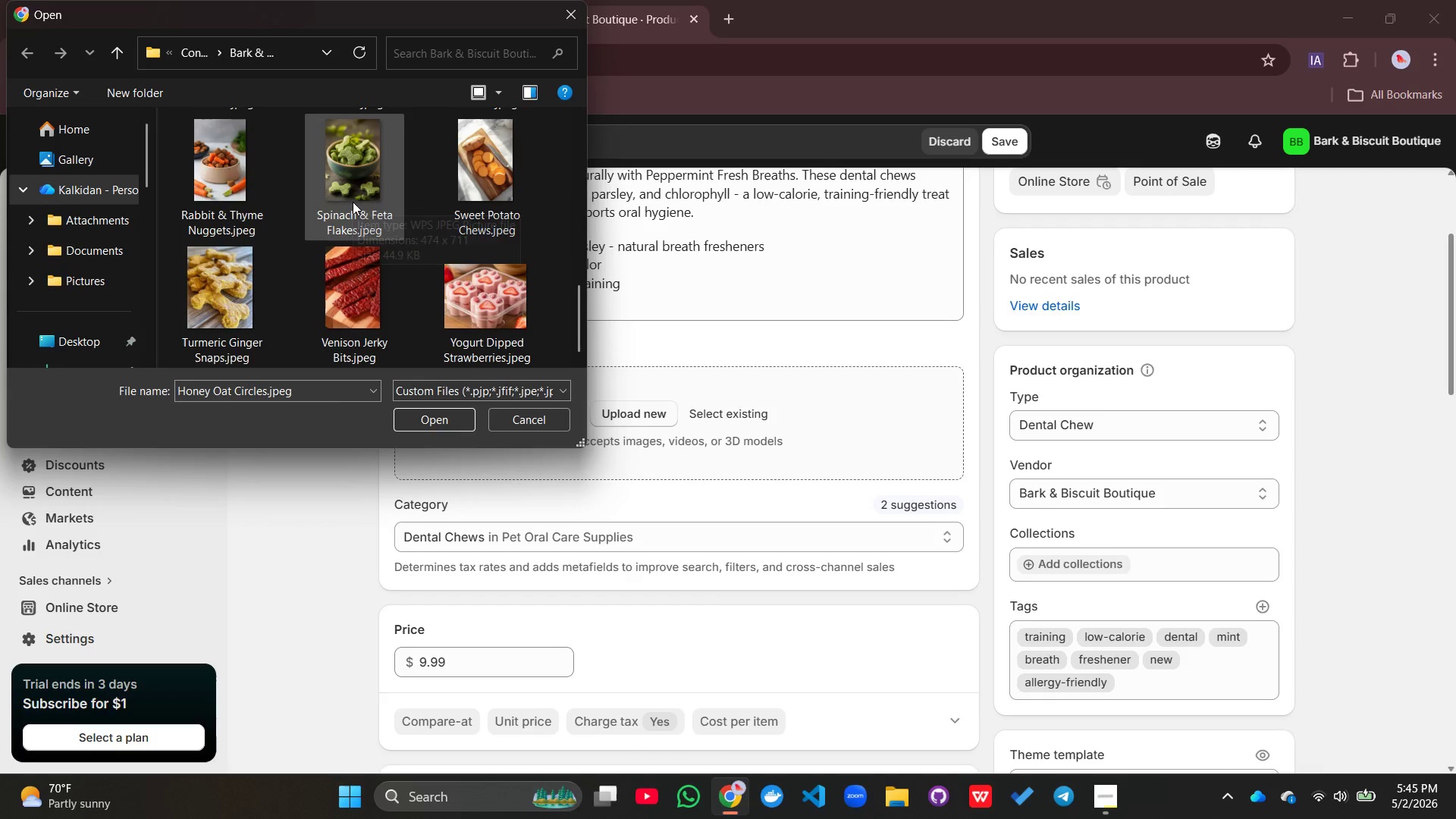 
scroll: coordinate [353, 202], scroll_direction: none, amount: 0.0
 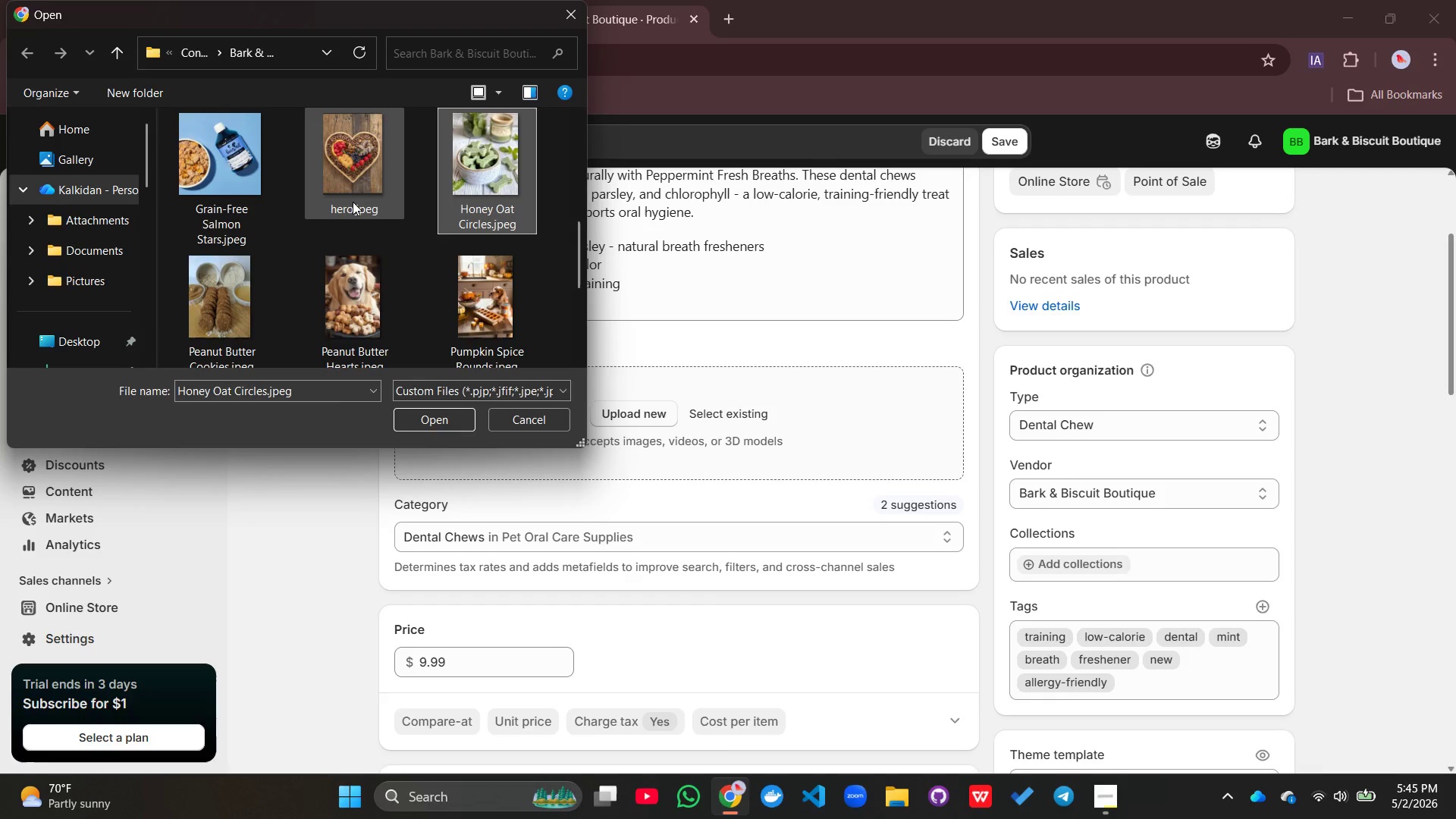 
scroll: coordinate [353, 202], scroll_direction: up, amount: 1.0
 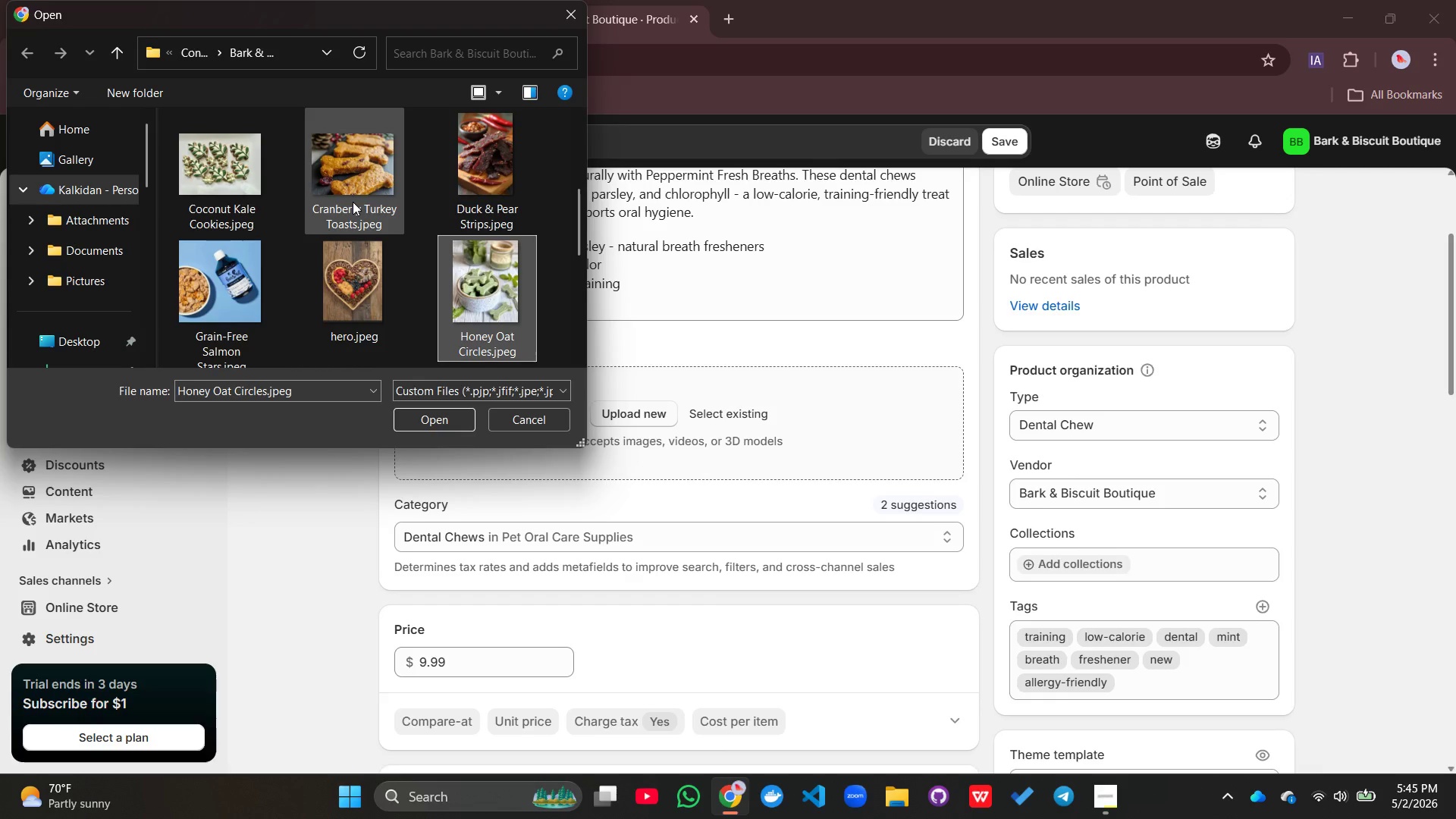 
scroll: coordinate [353, 202], scroll_direction: down, amount: 3.0
 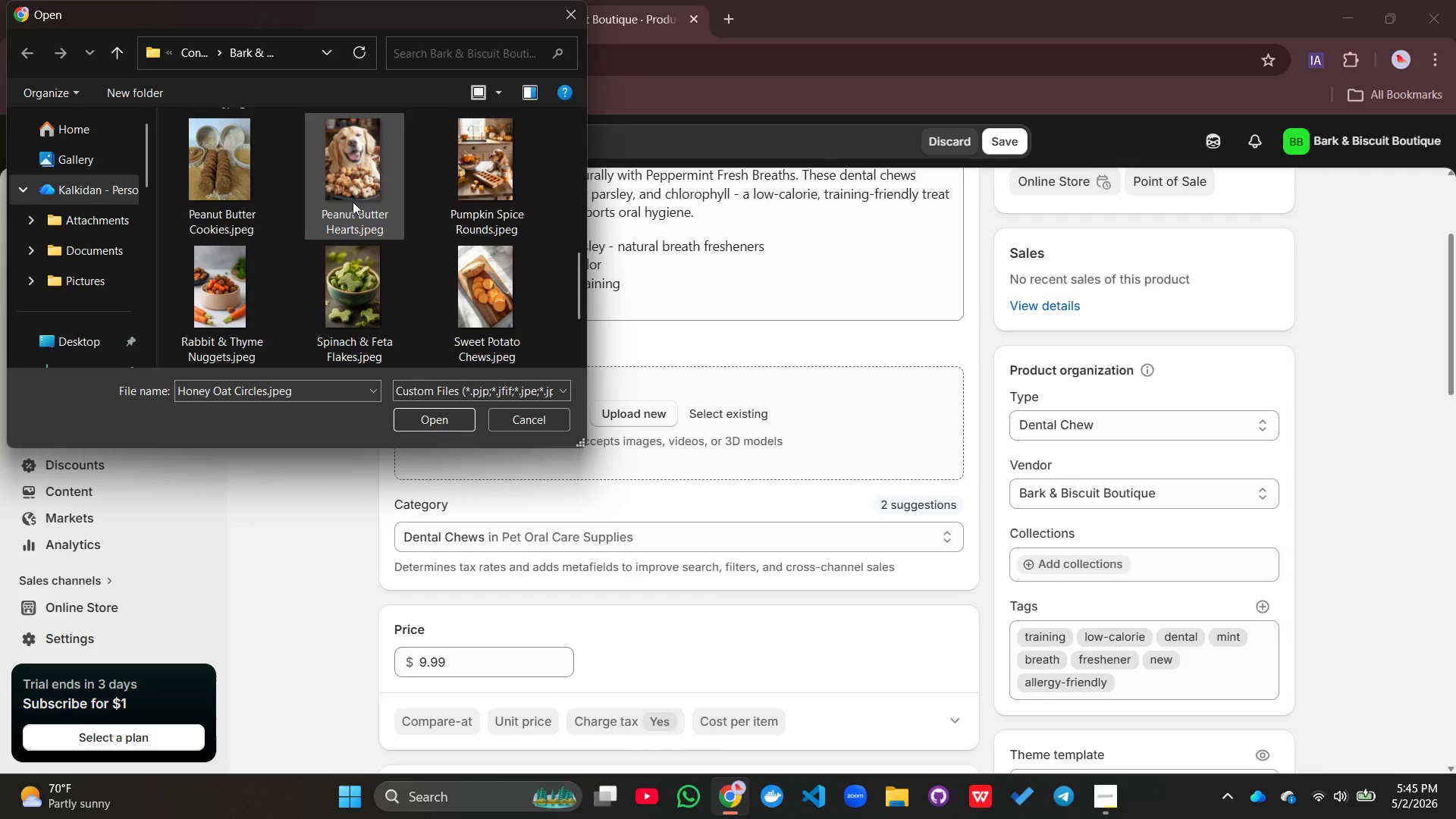 
scroll: coordinate [353, 202], scroll_direction: none, amount: 0.0
 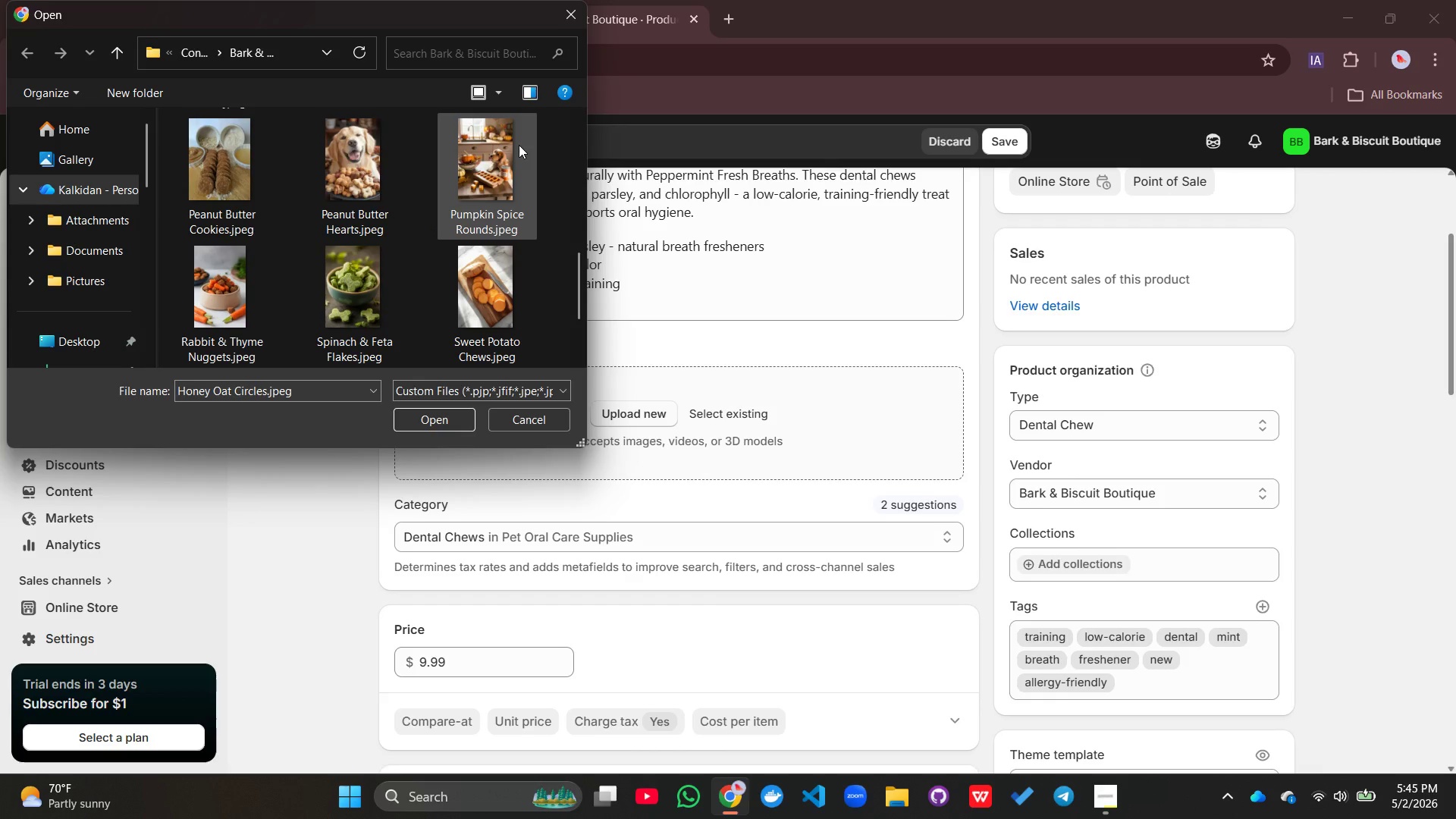 
scroll: coordinate [519, 145], scroll_direction: up, amount: 1.0
 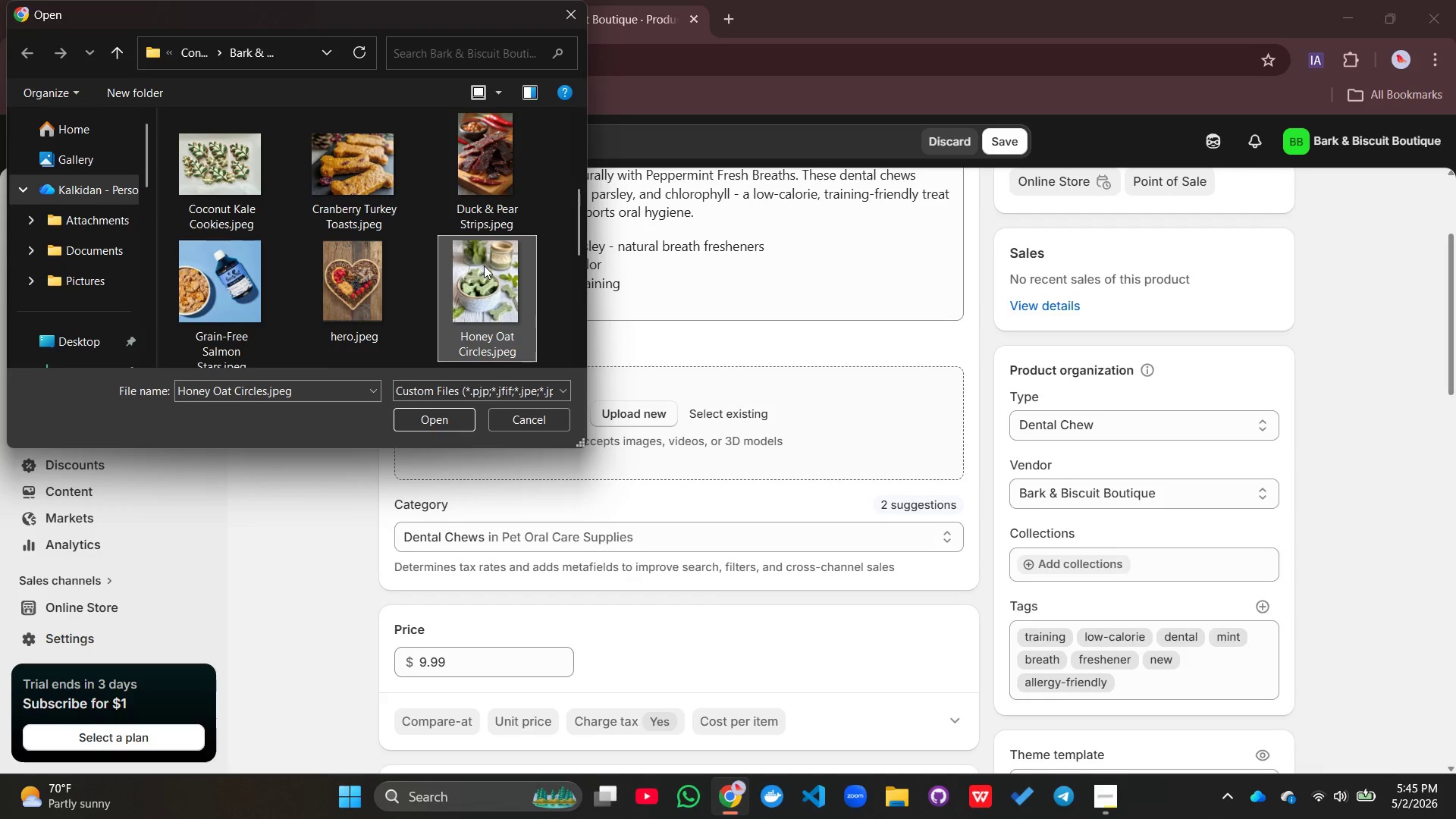 
left_click([484, 265])
 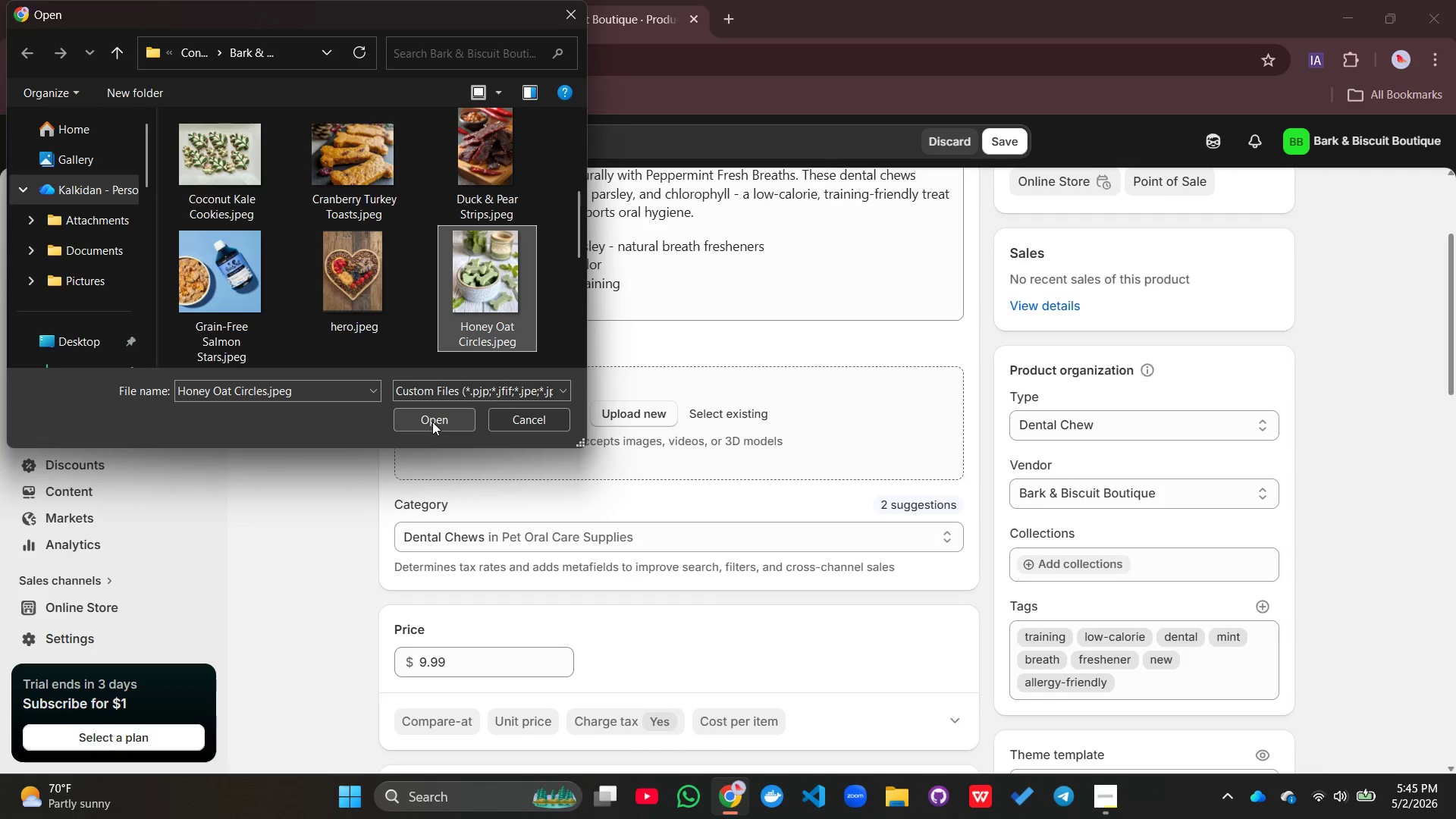 
left_click([432, 422])
 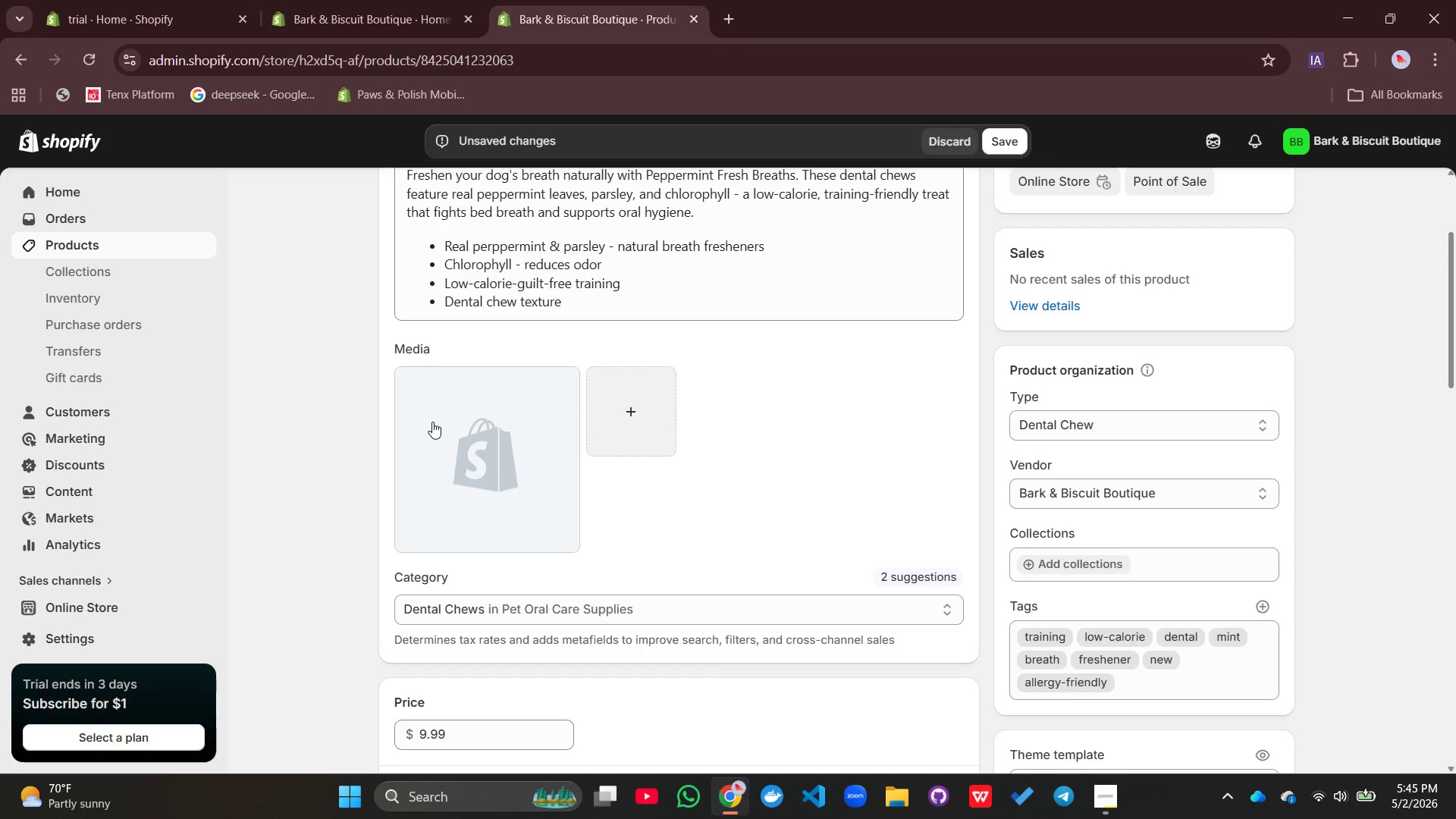 
wait(13.94)
 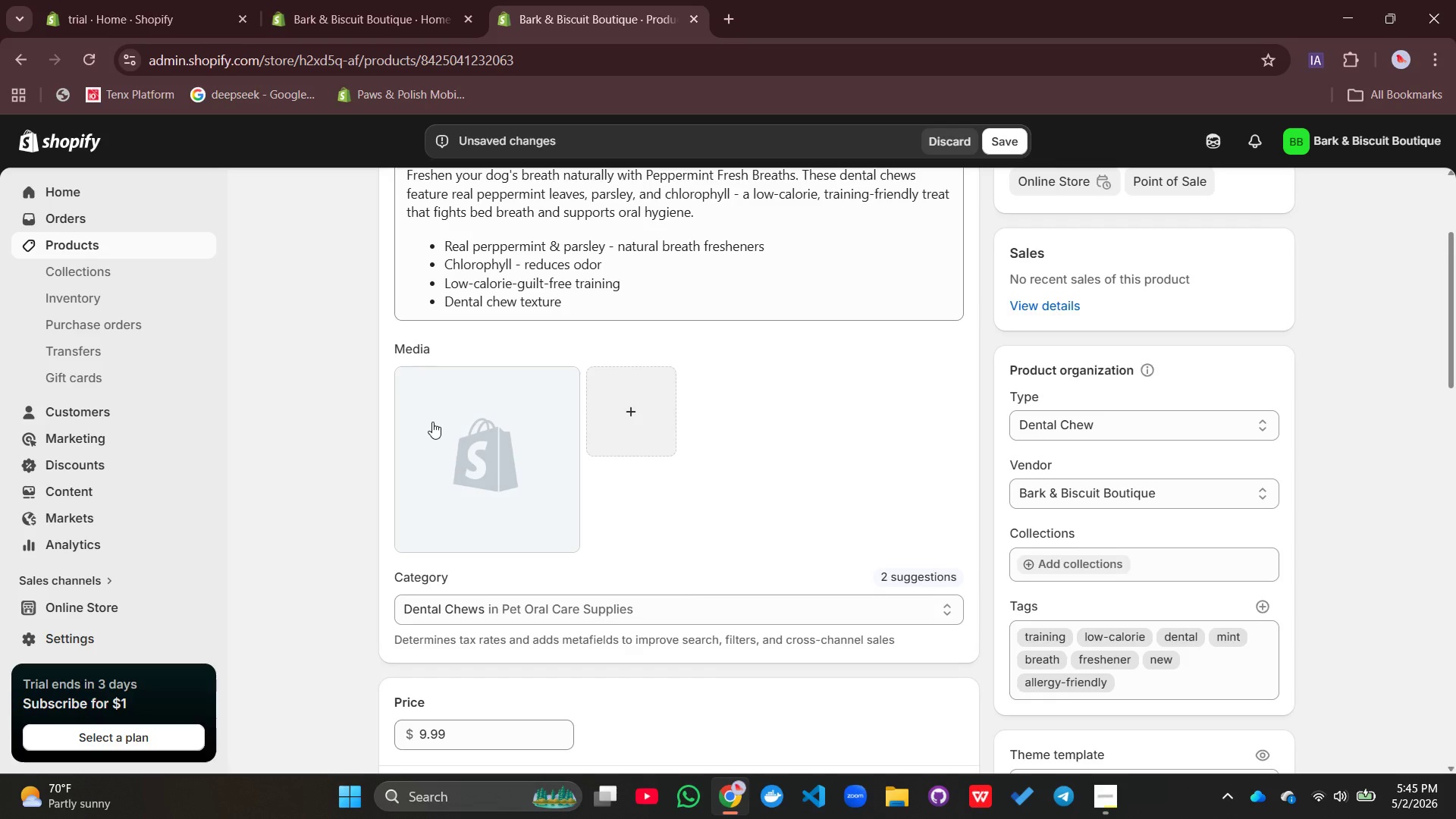 
left_click([1106, 790])